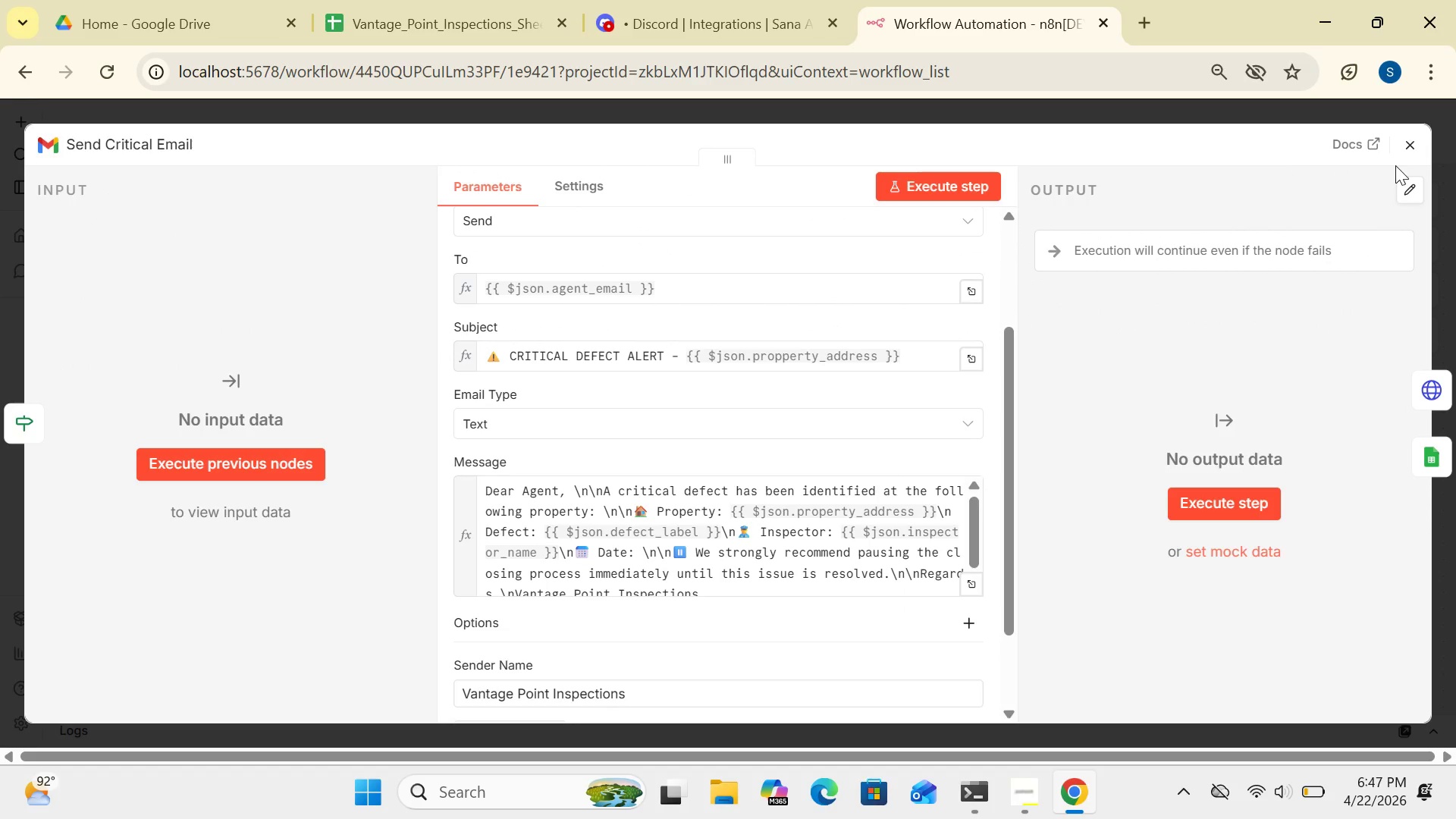 
left_click([1411, 136])
 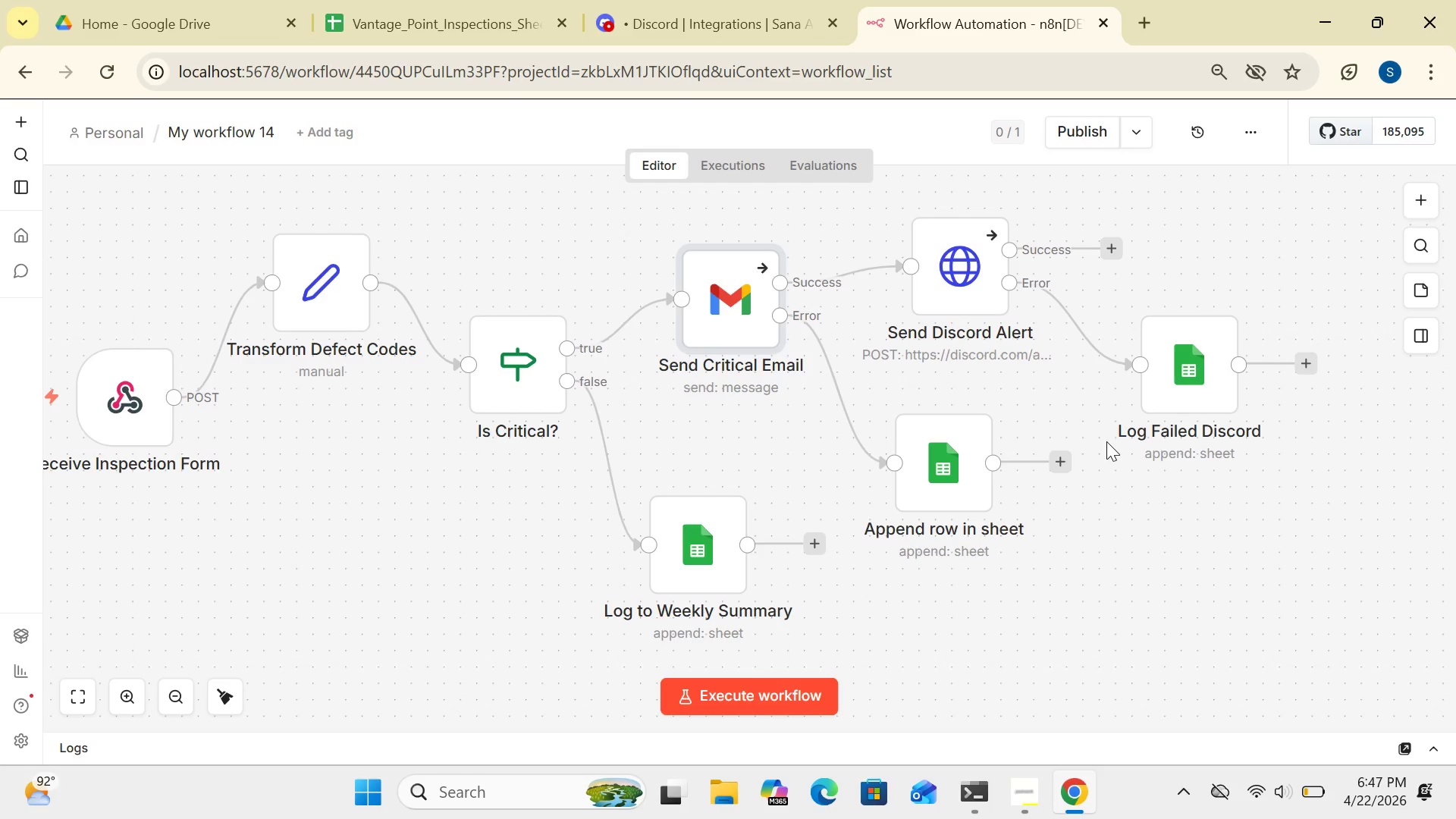 
wait(17.33)
 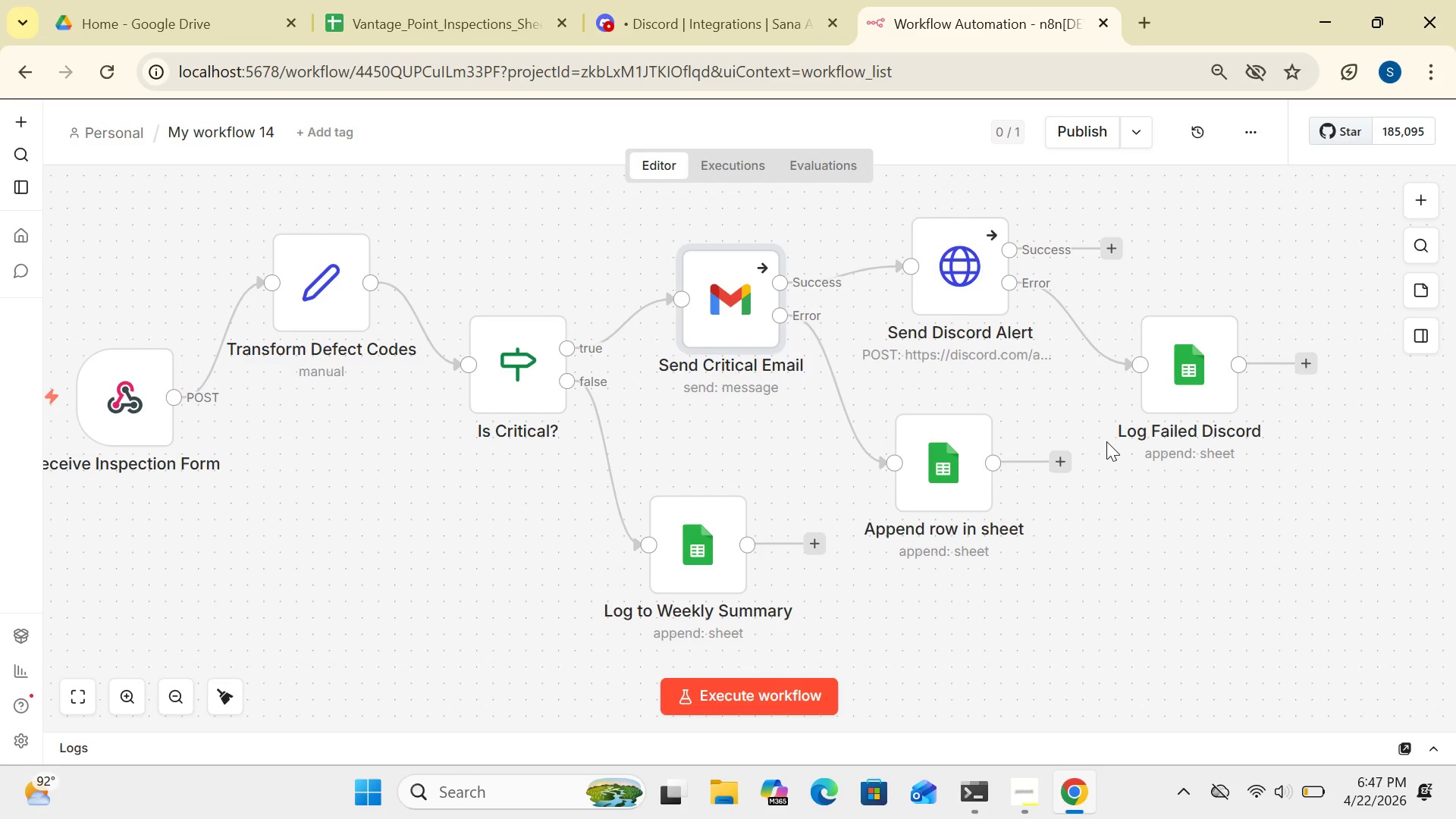 
double_click([940, 293])
 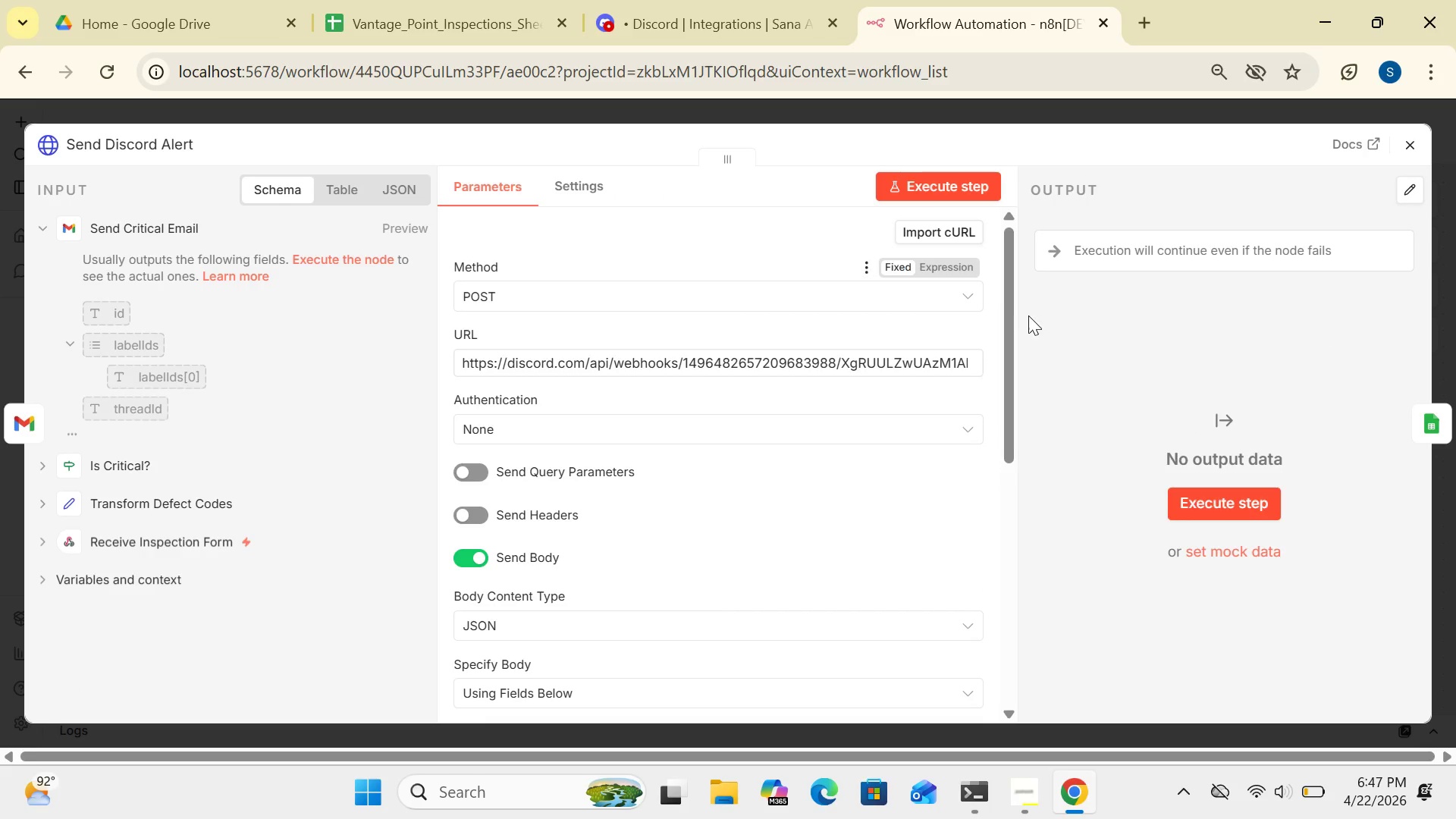 
left_click_drag(start_coordinate=[1011, 337], to_coordinate=[1007, 518])
 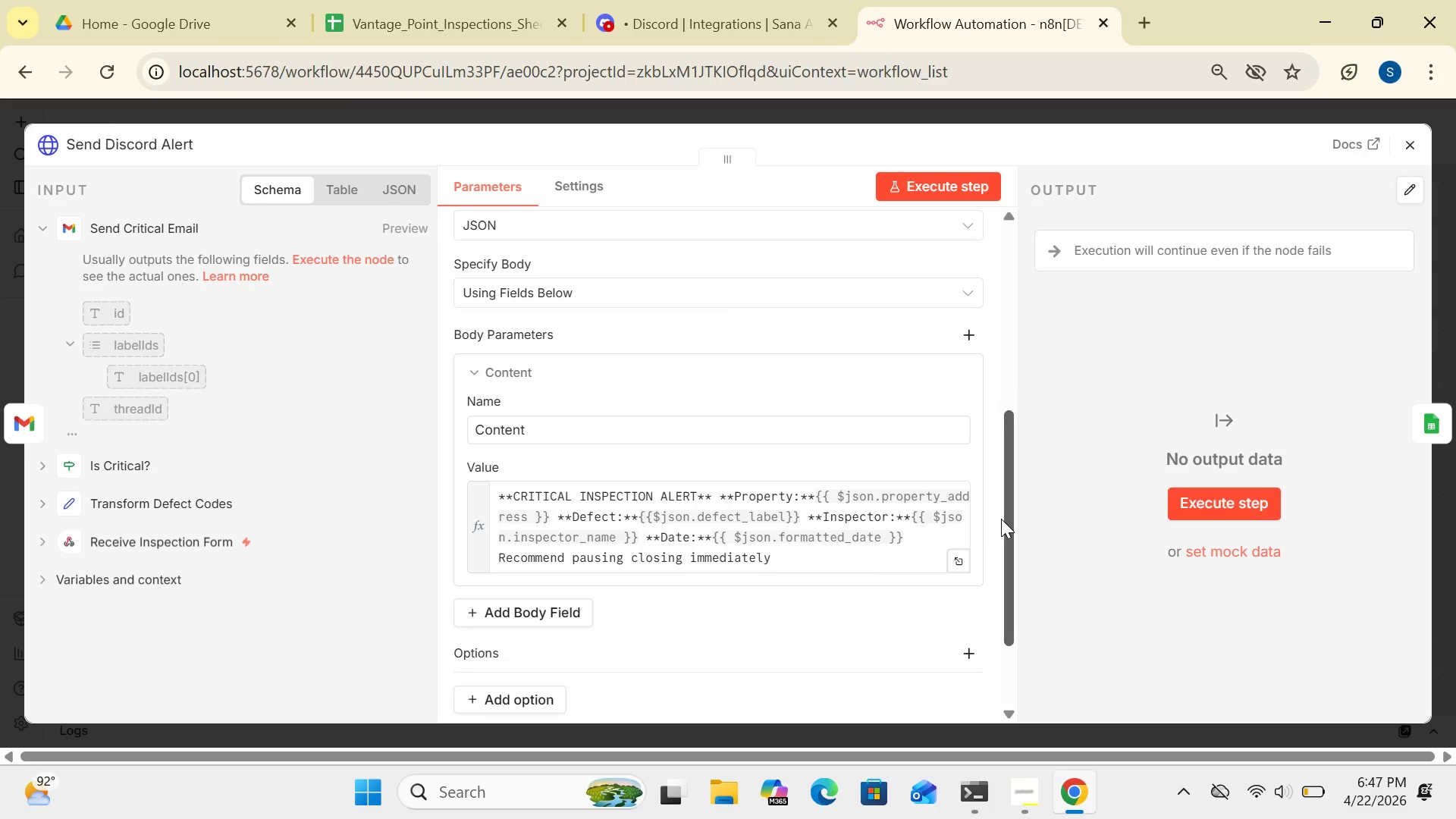 
left_click([963, 554])
 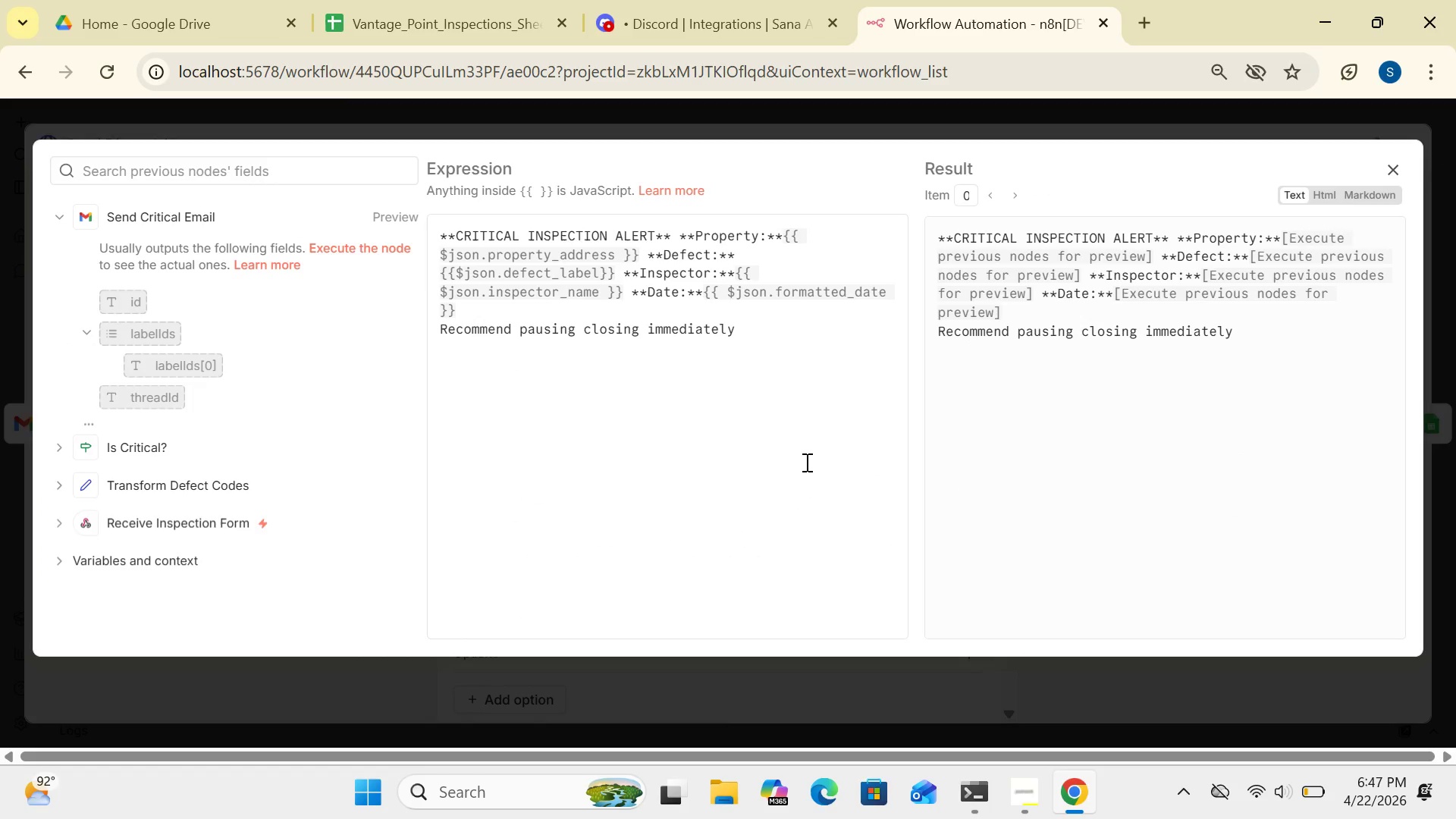 
wait(8.2)
 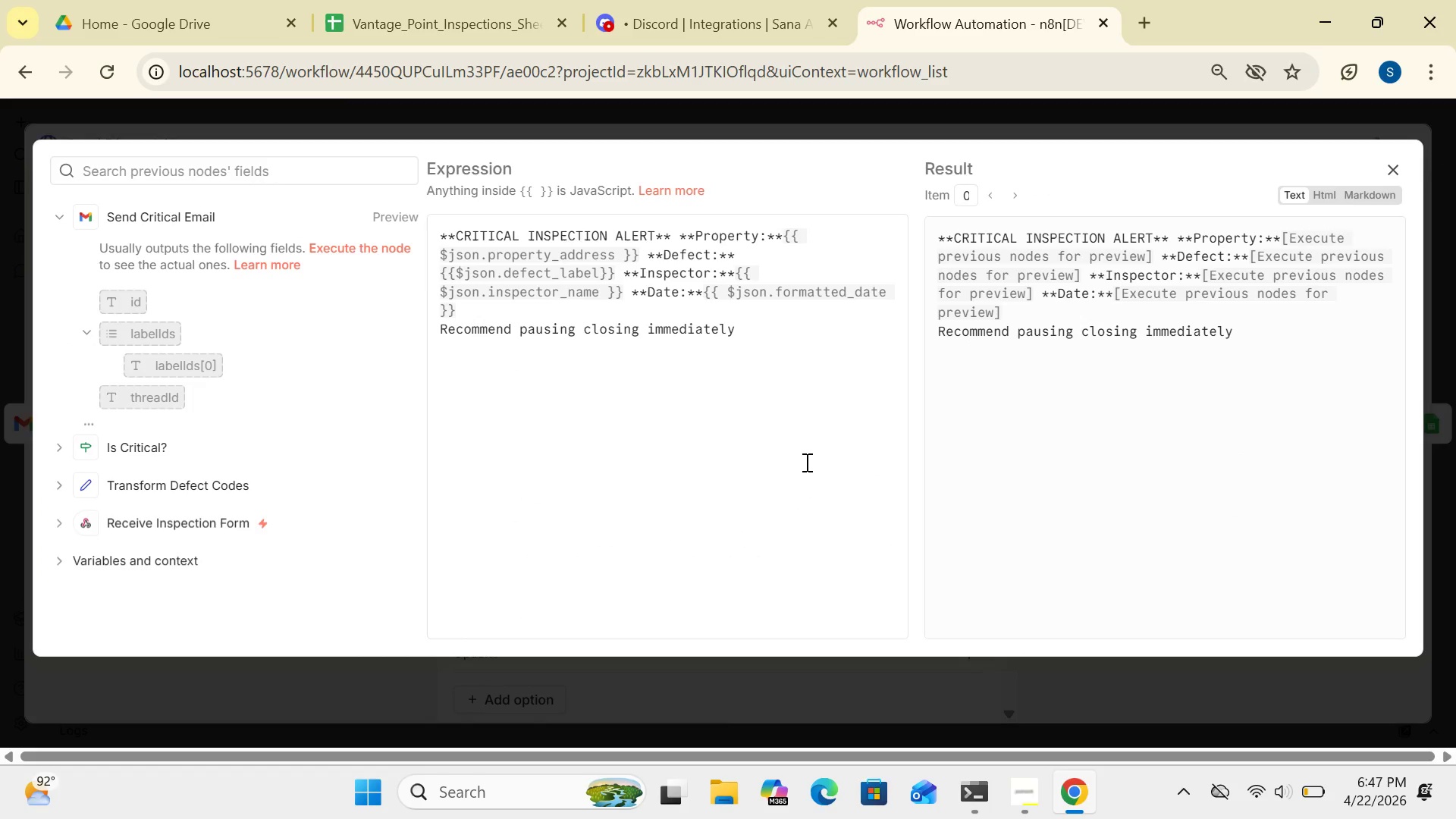 
left_click([437, 234])
 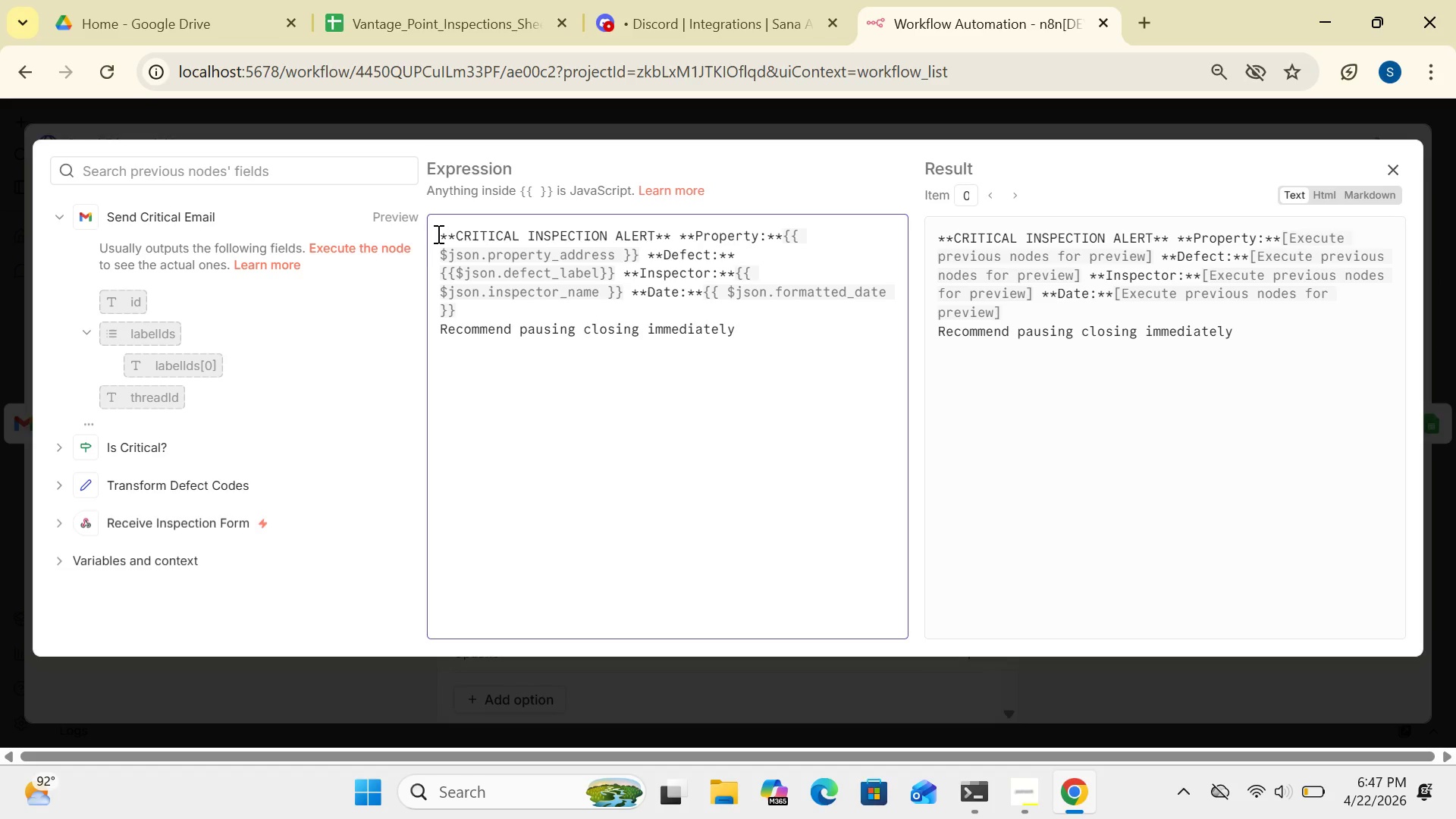 
key(Meta+Period)
 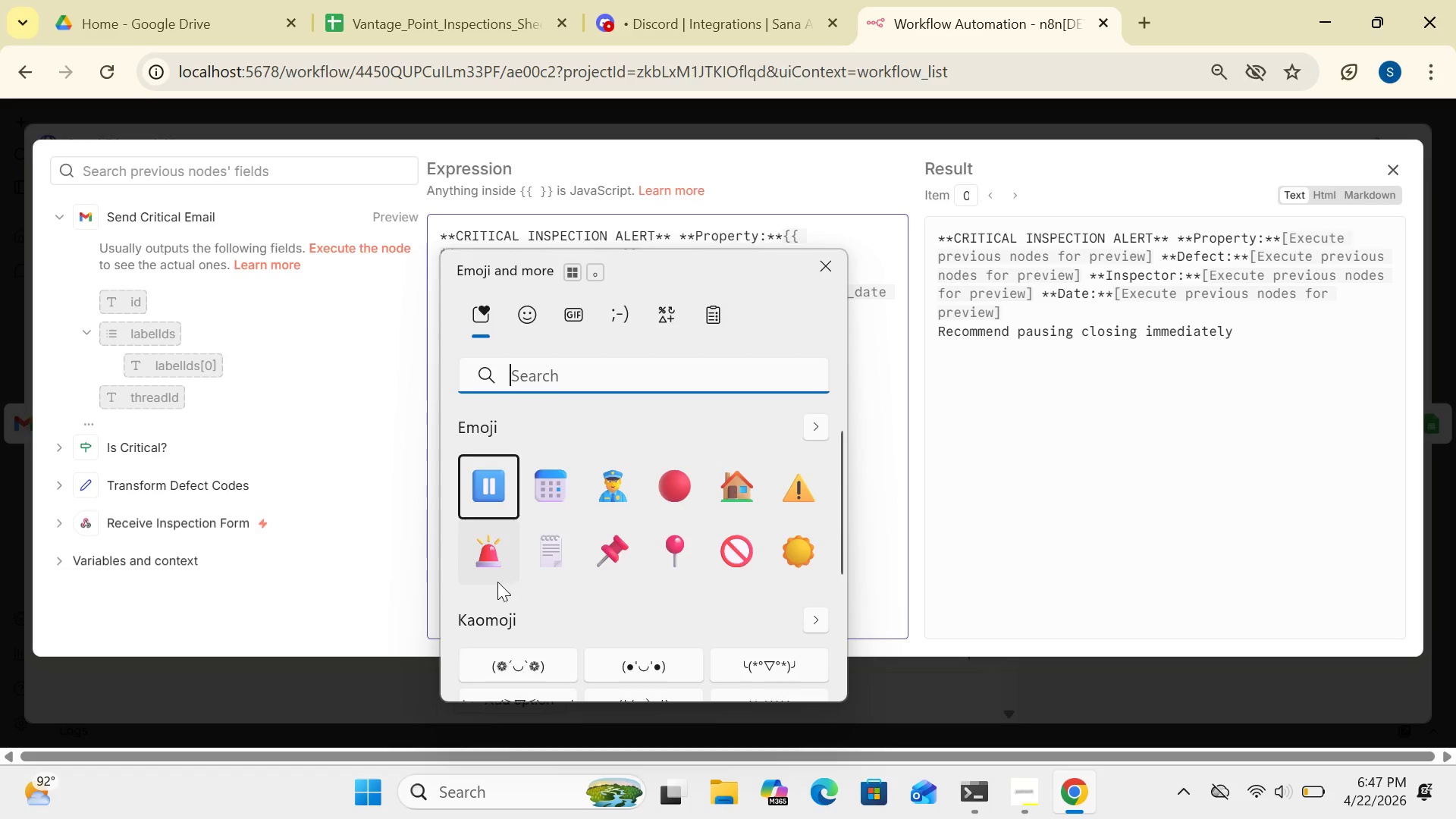 
left_click([491, 554])
 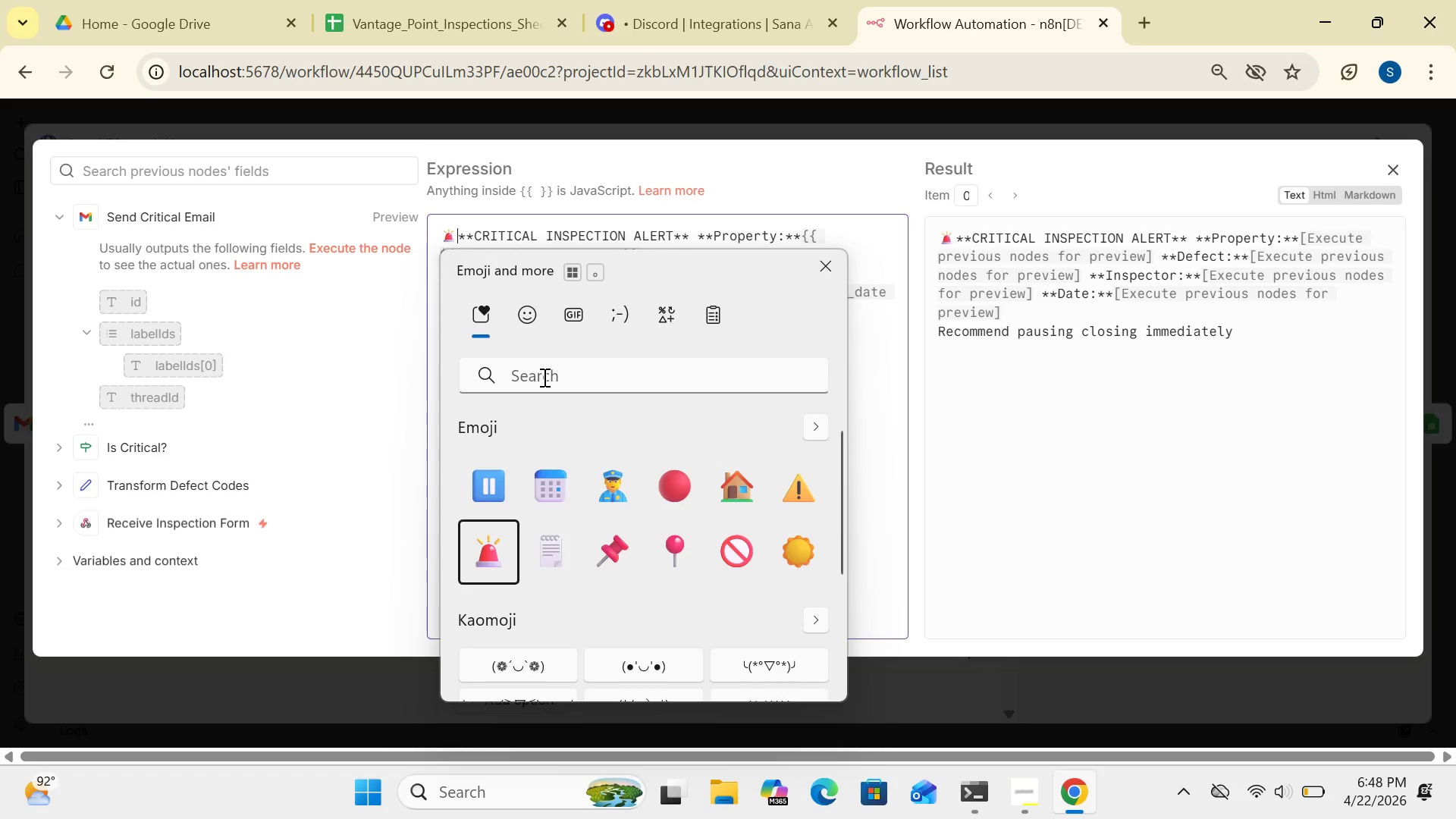 
left_click([379, 386])
 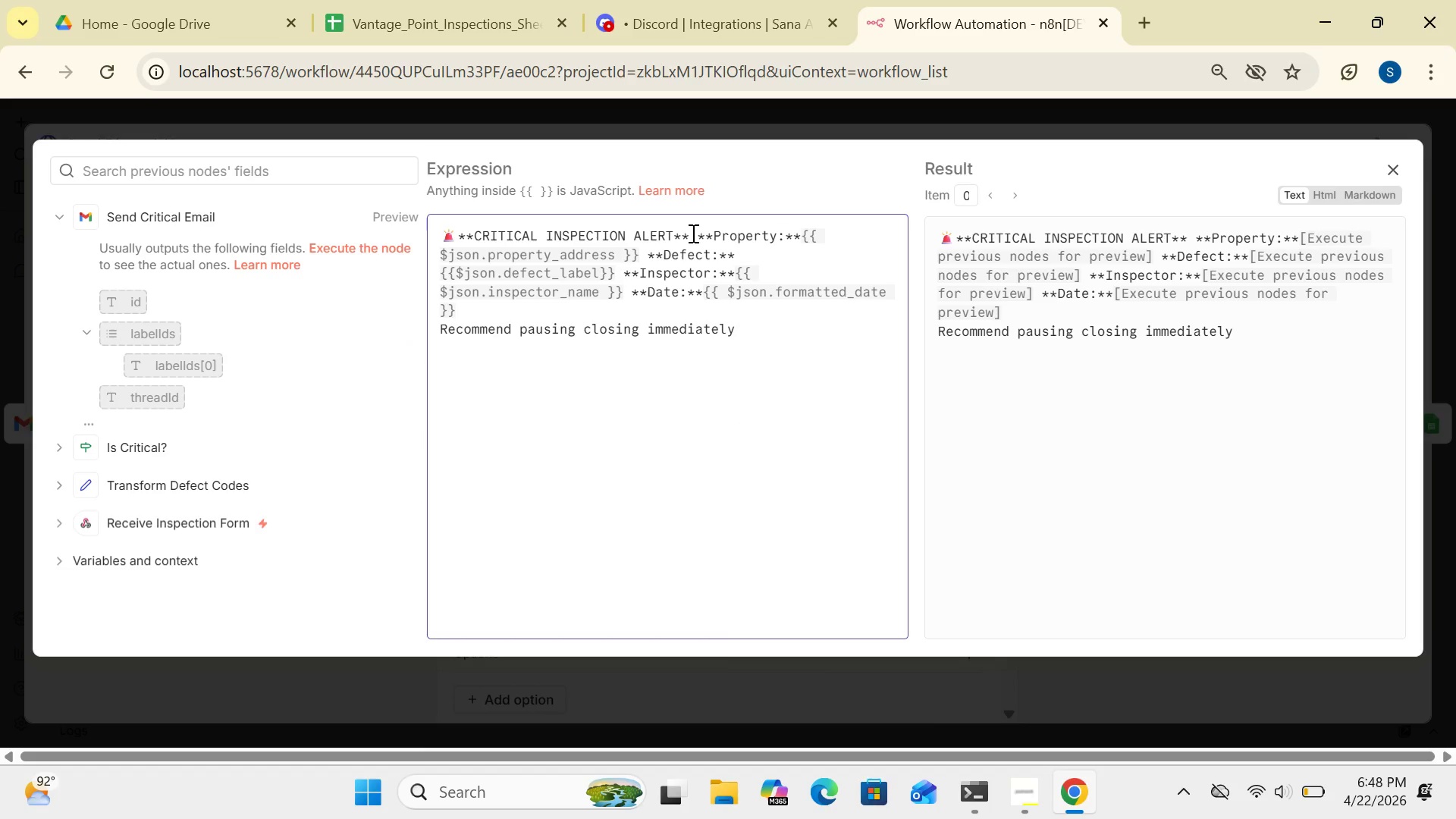 
left_click([692, 233])
 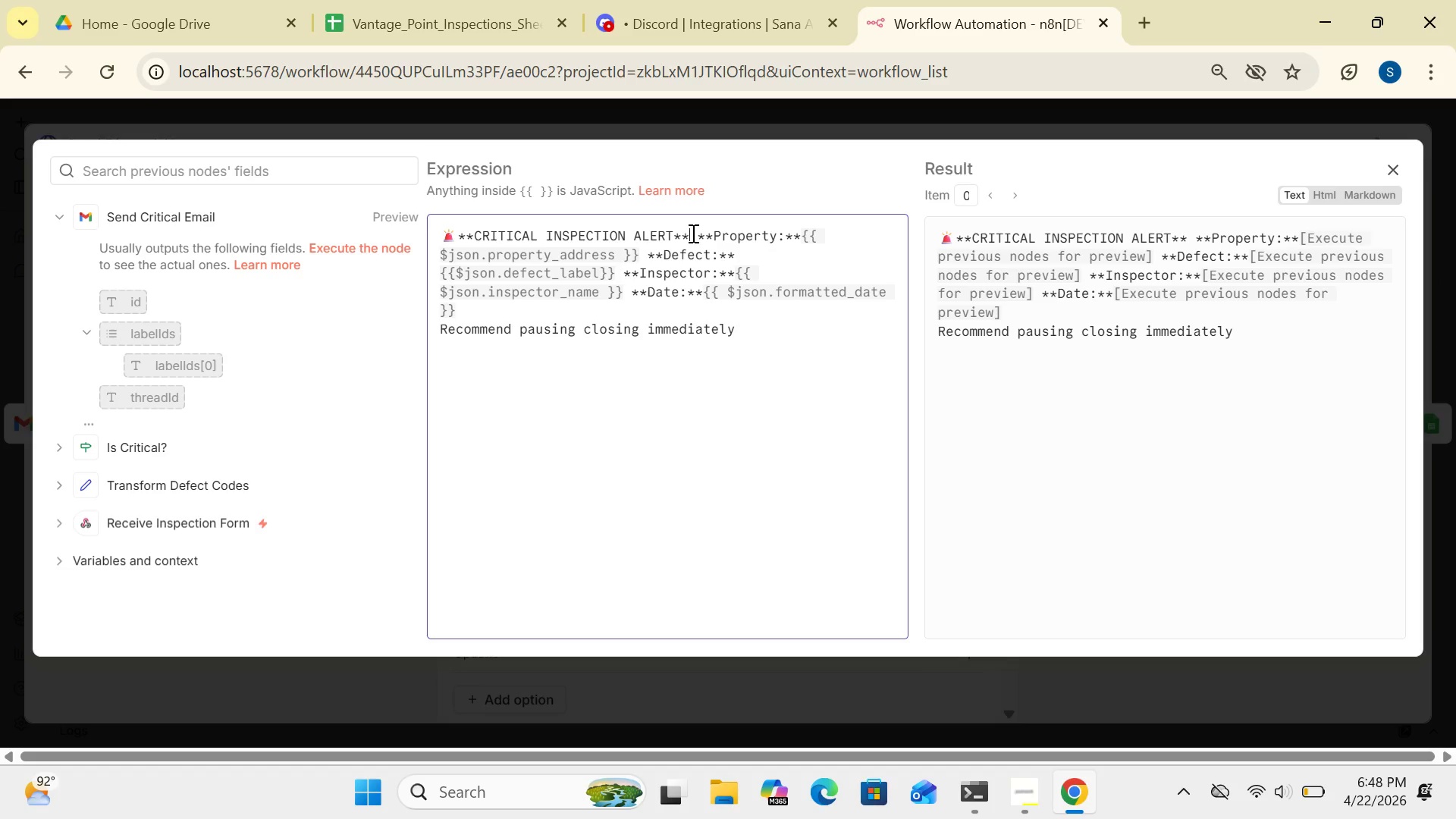 
key(Meta+Period)
 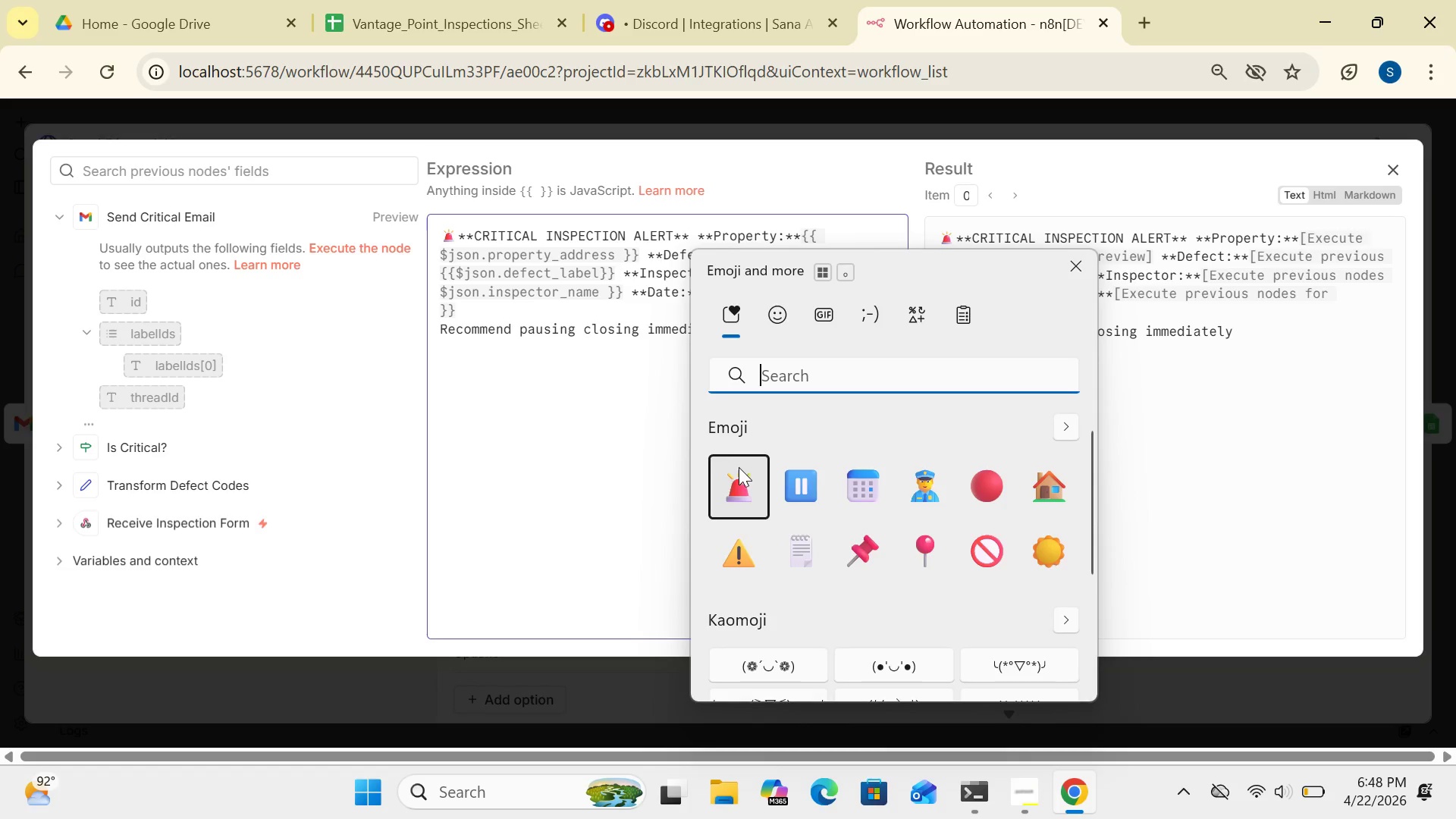 
left_click([742, 475])
 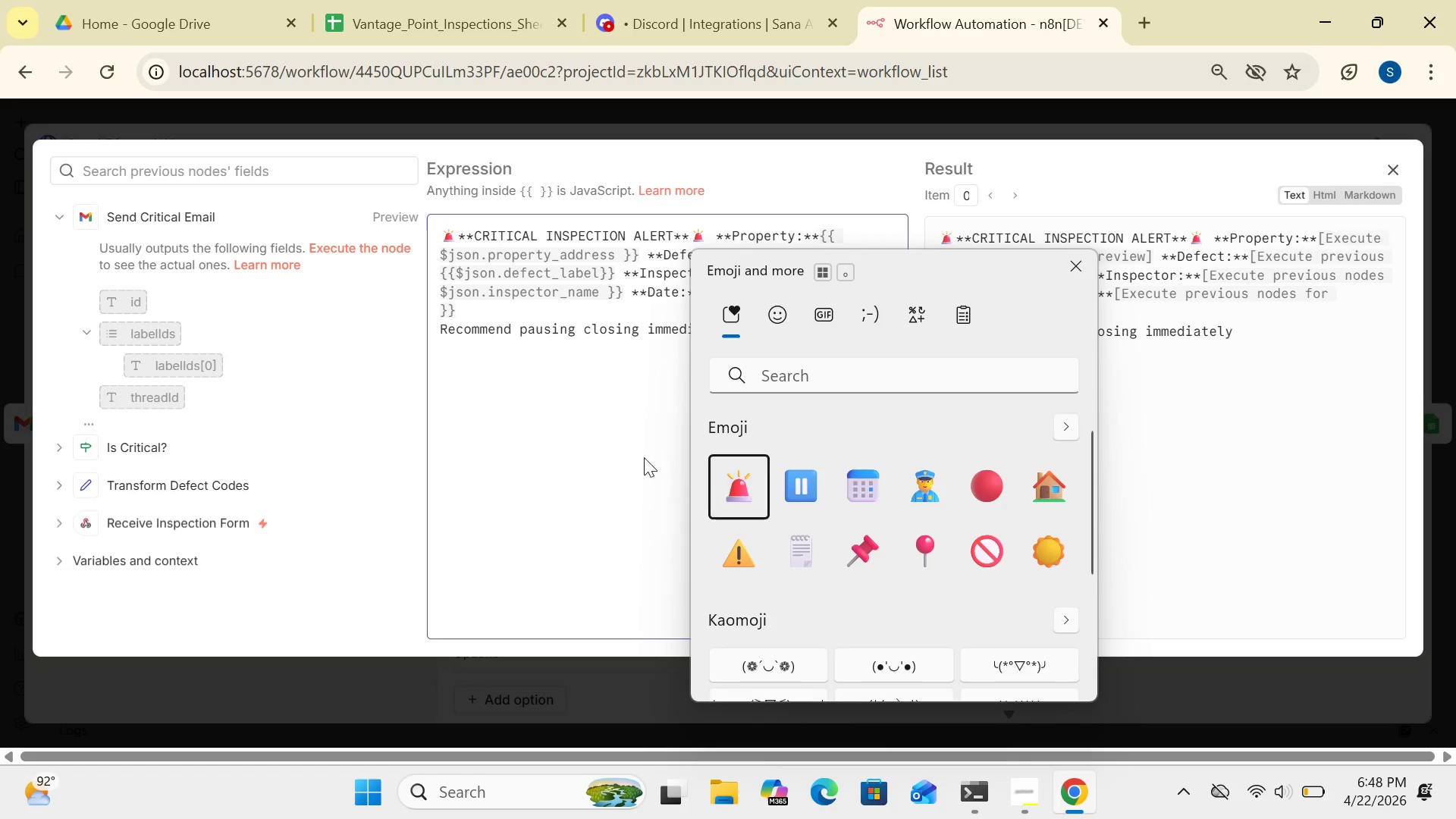 
left_click([636, 454])
 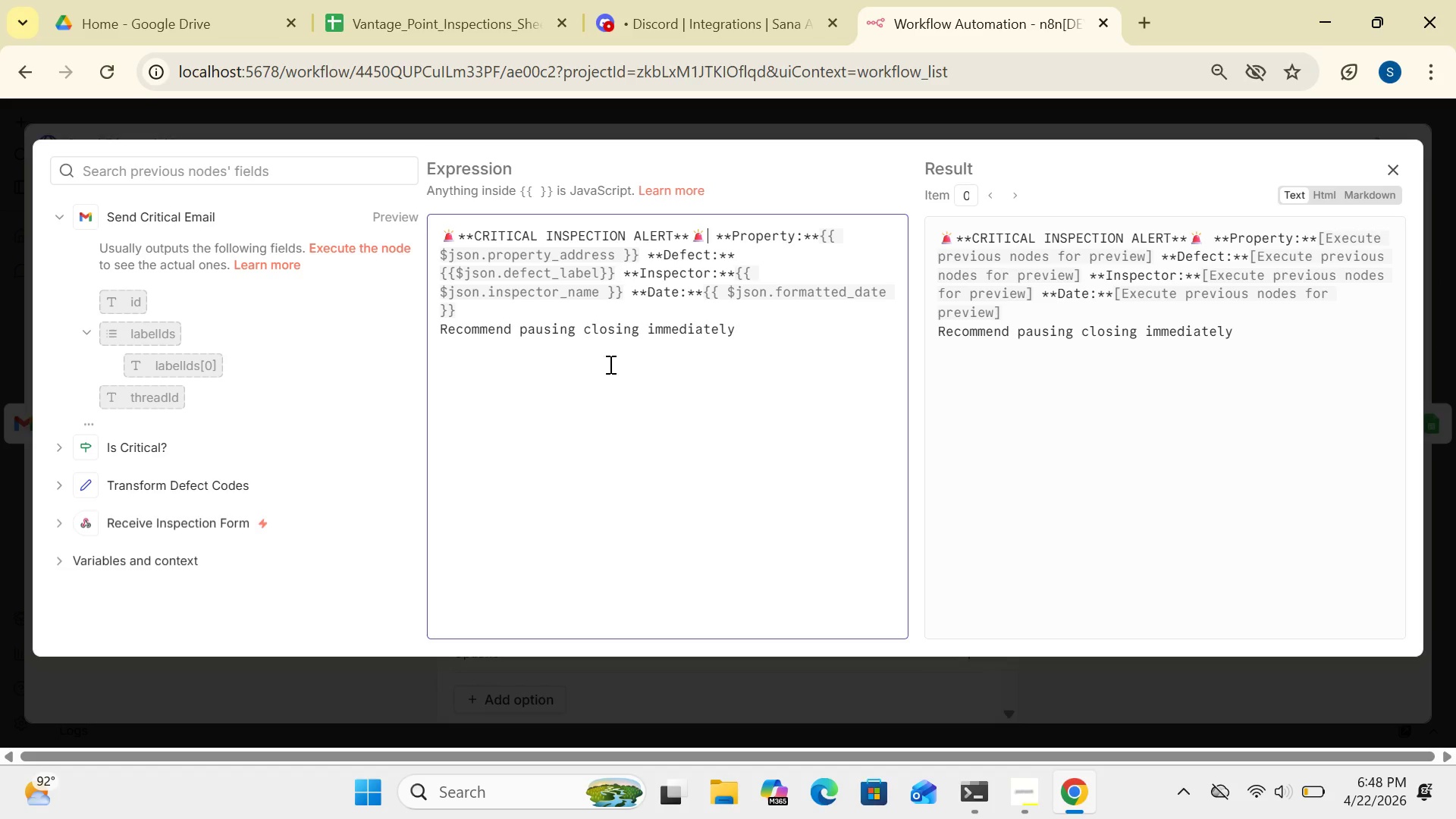 
wait(18.89)
 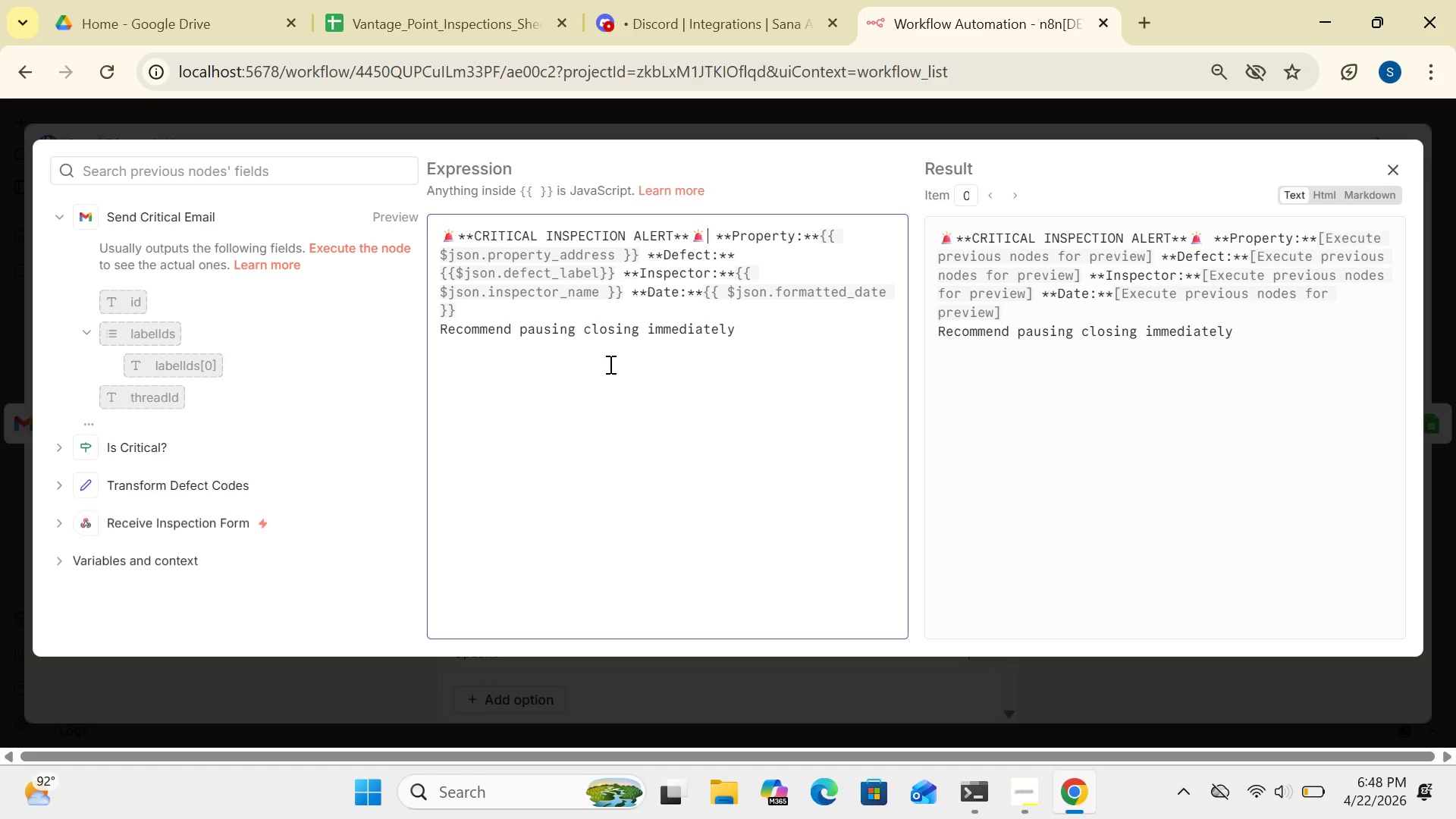 
left_click([1395, 162])
 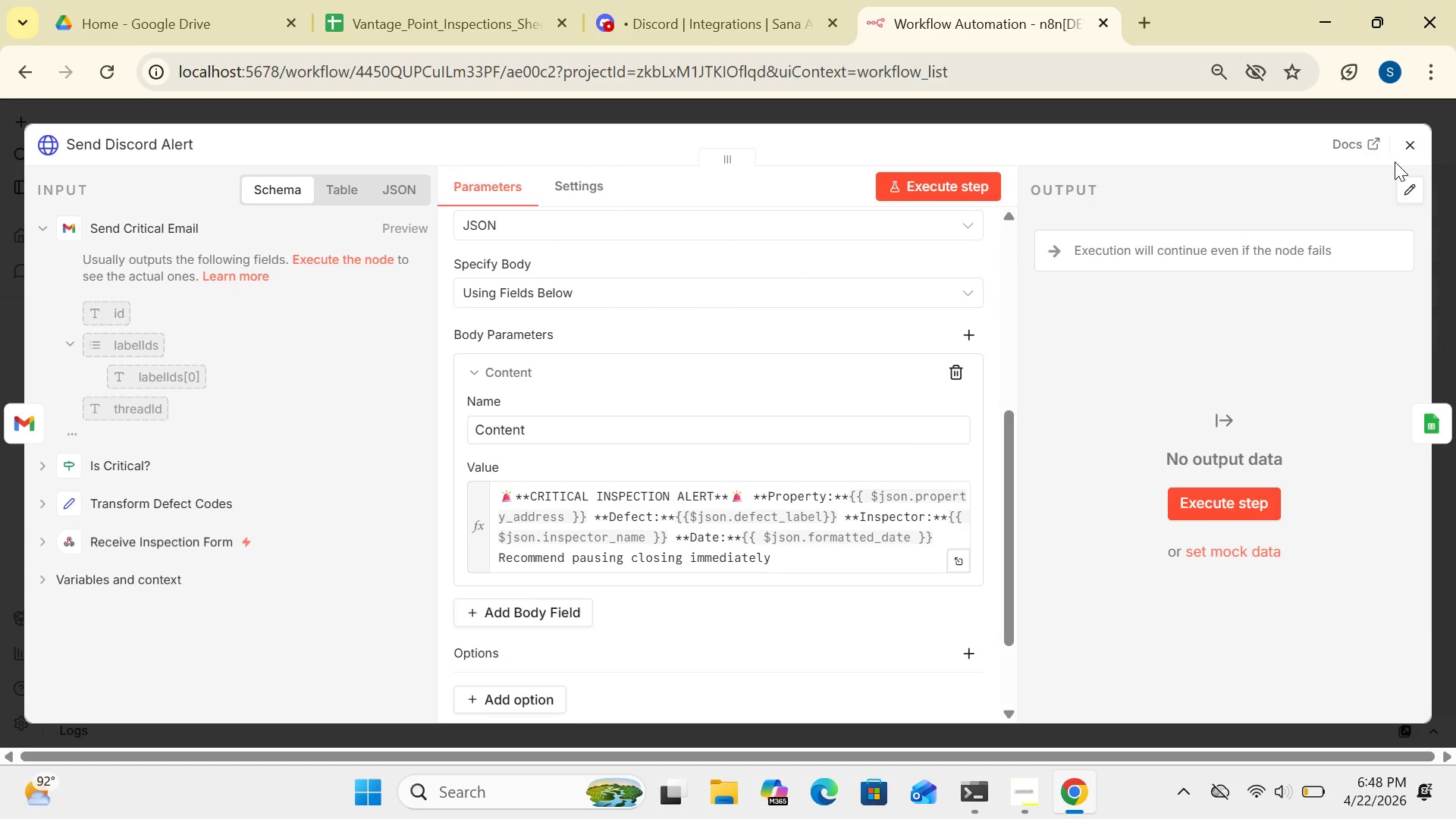 
wait(14.92)
 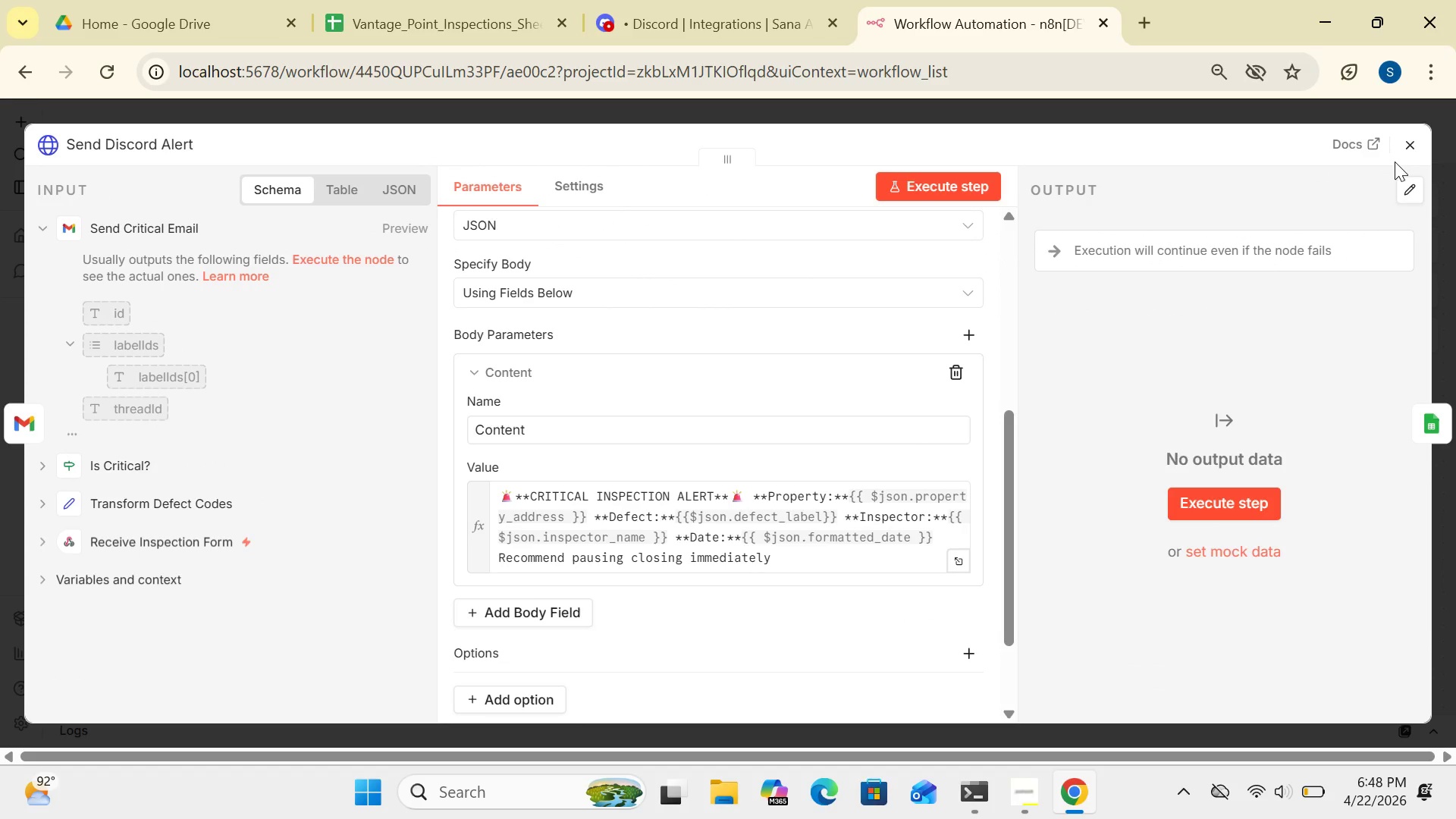 
left_click([1414, 145])
 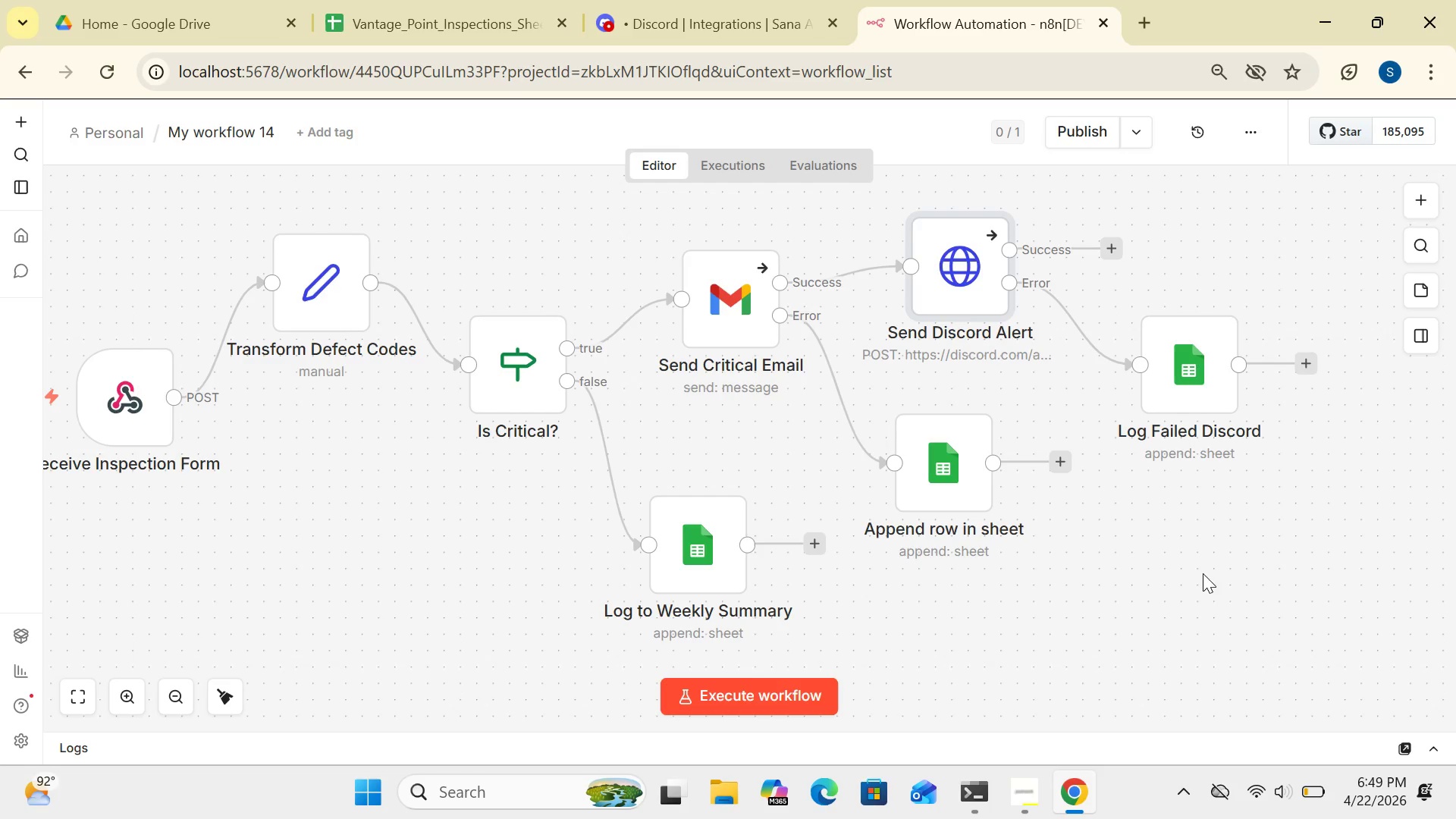 
wait(31.09)
 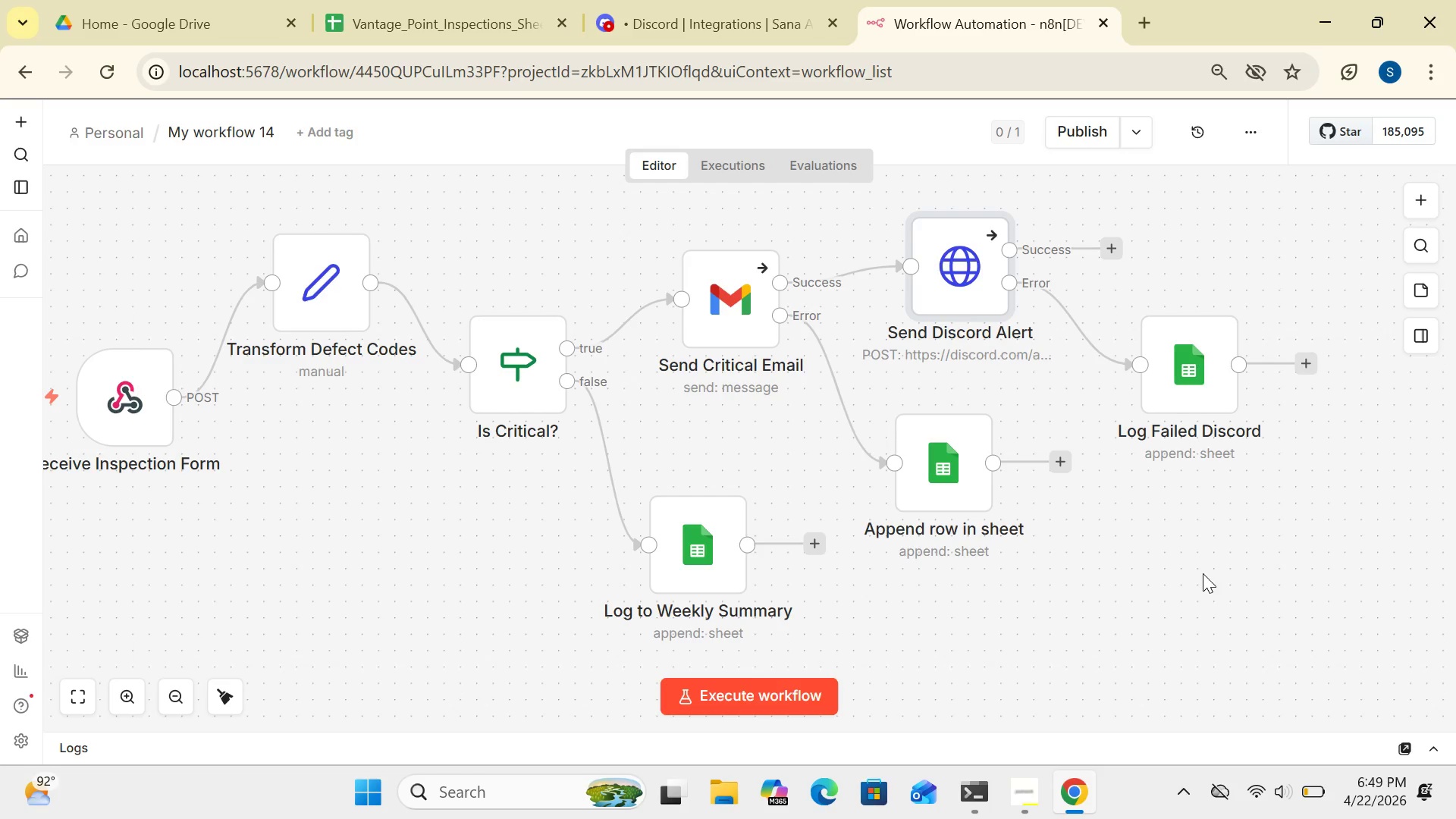 
left_click([1322, 23])